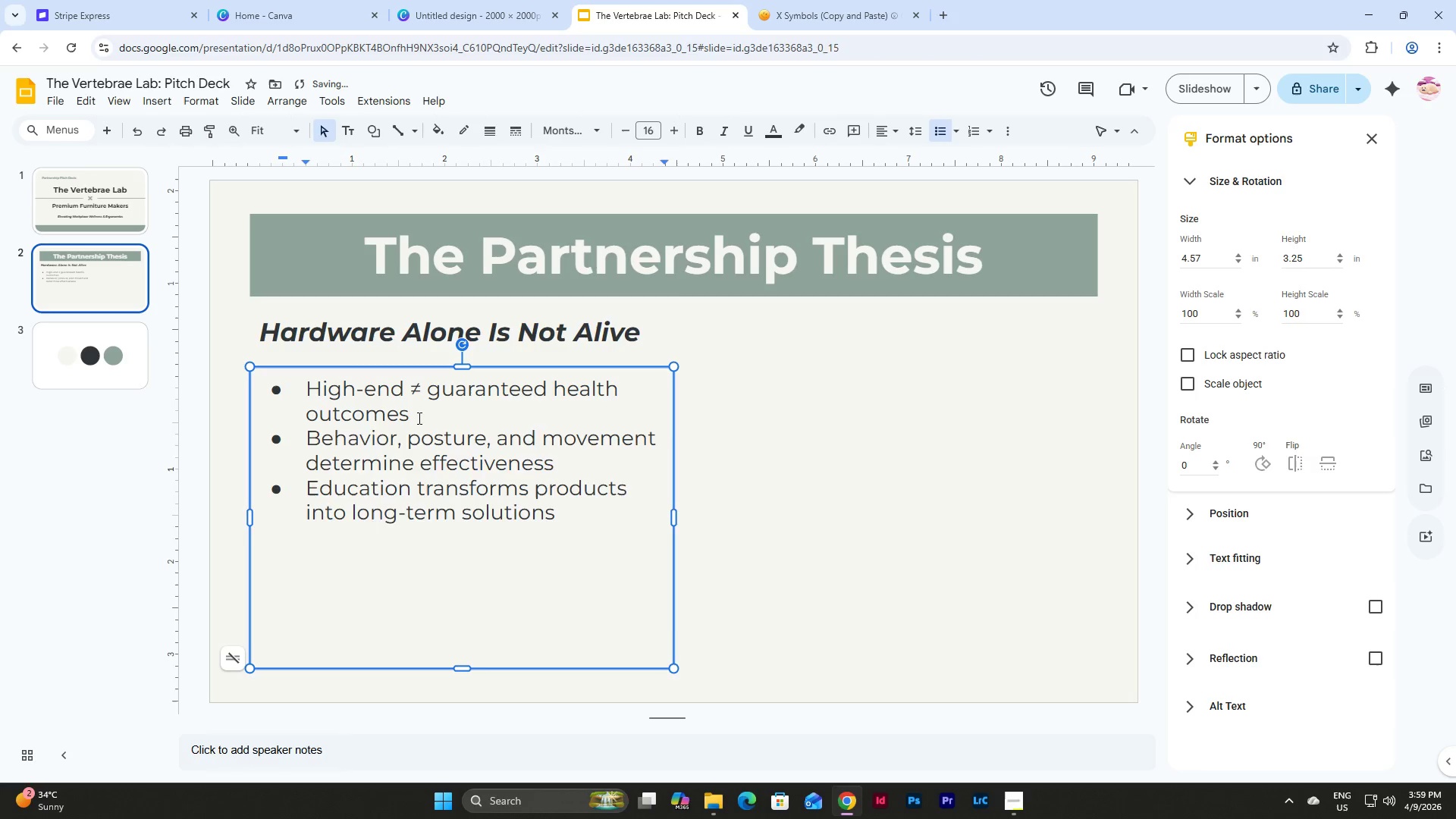 
key(Enter)
 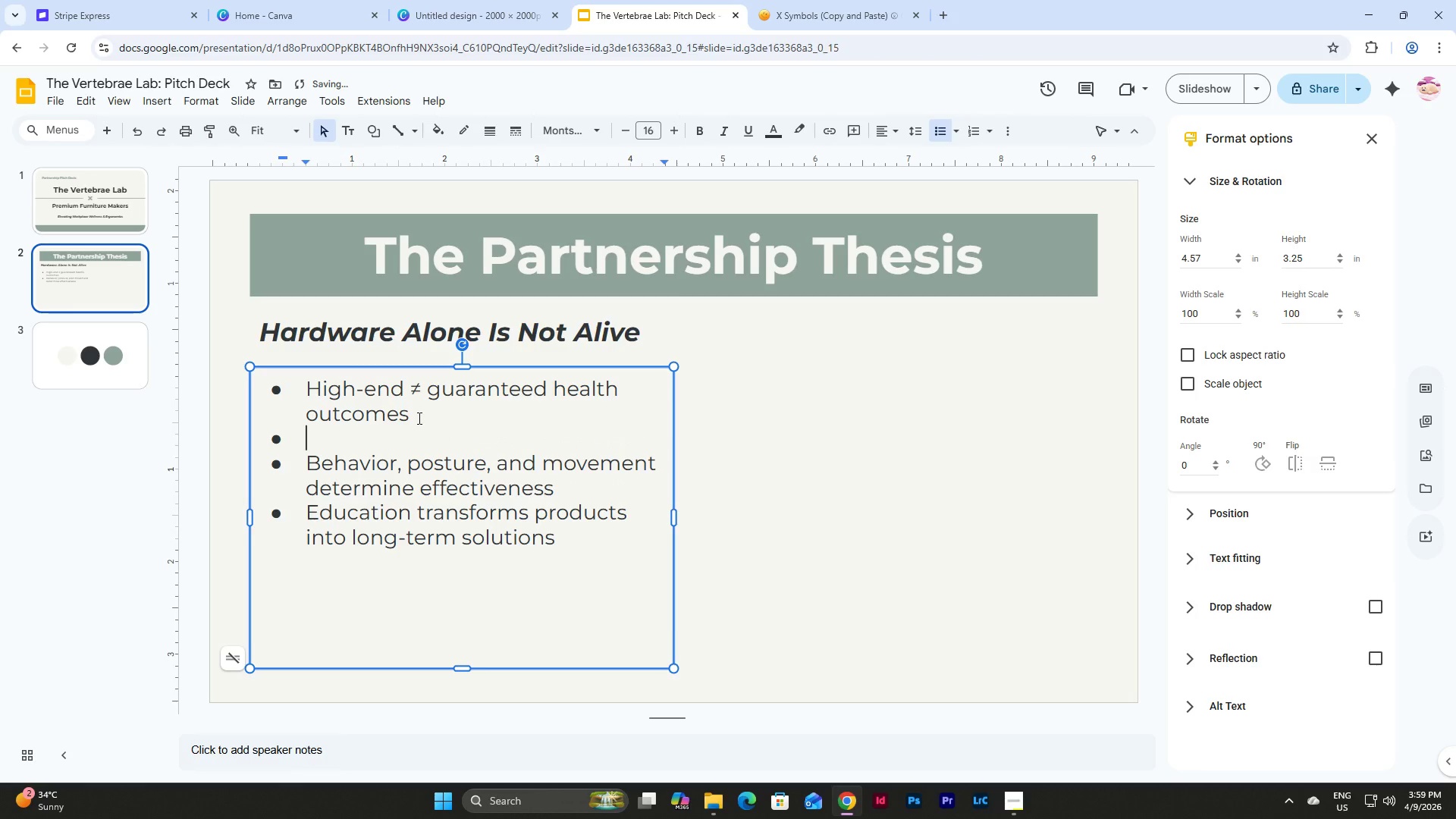 
key(Backspace)
 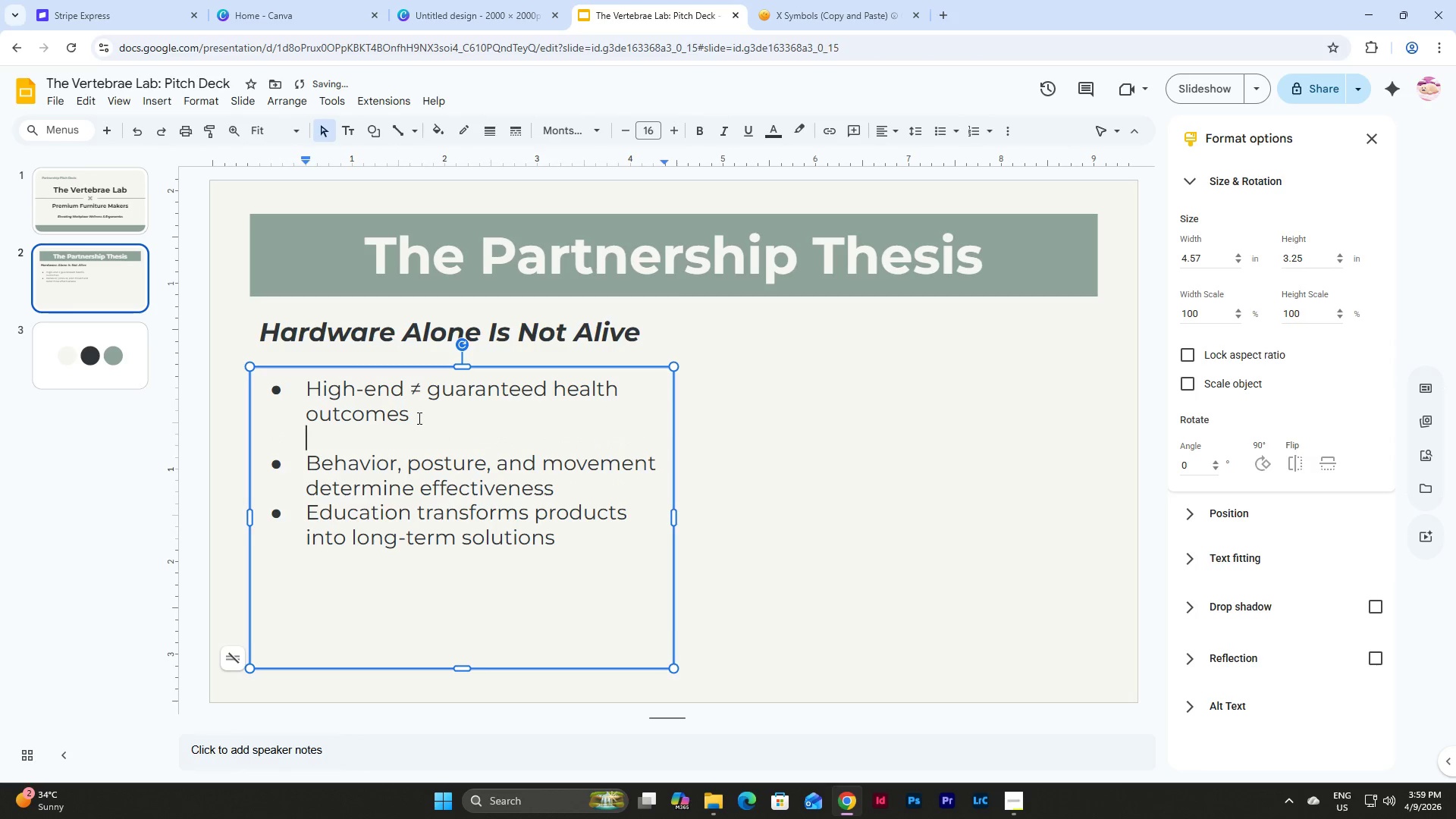 
key(Backspace)
 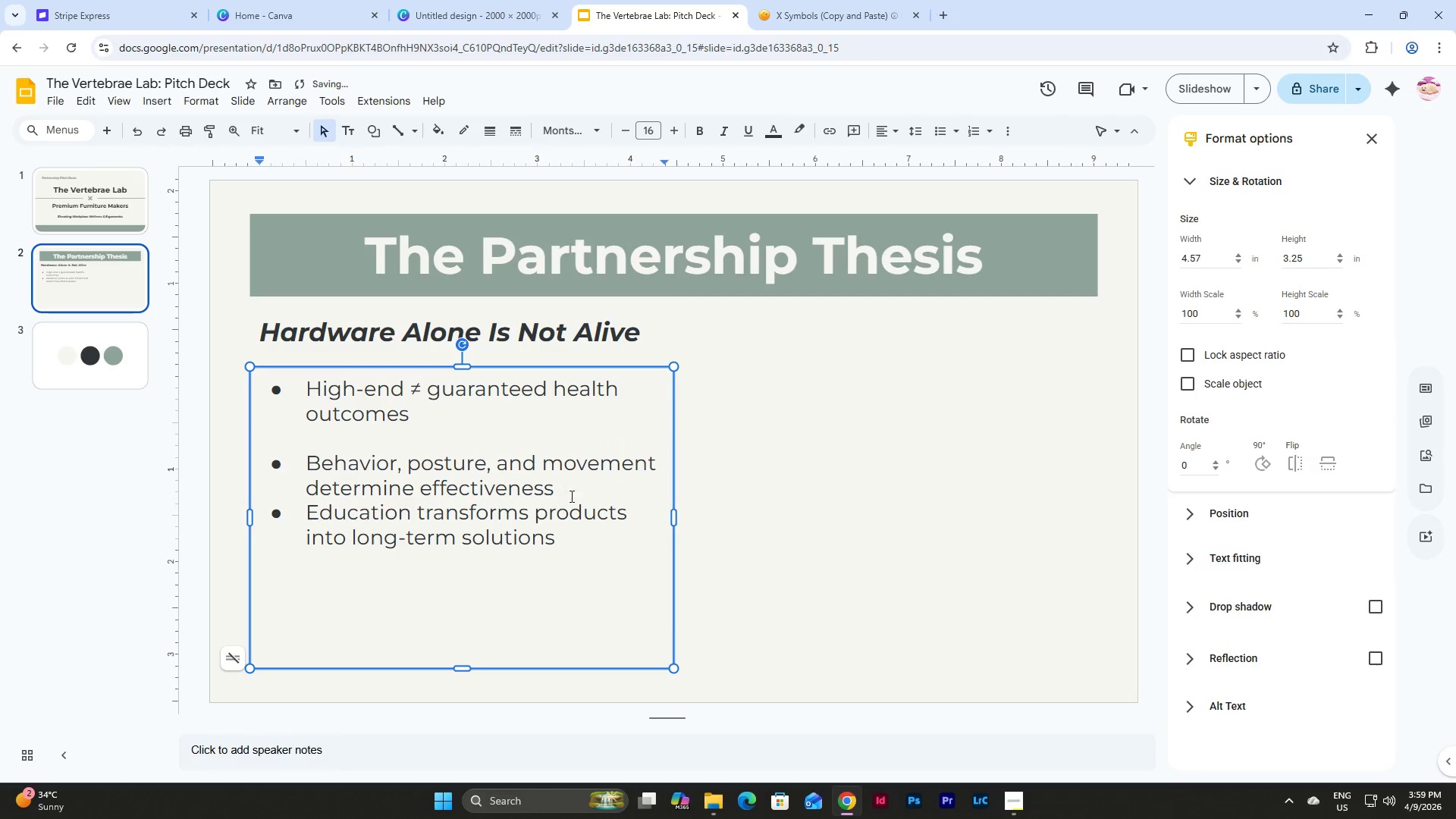 
left_click([573, 488])
 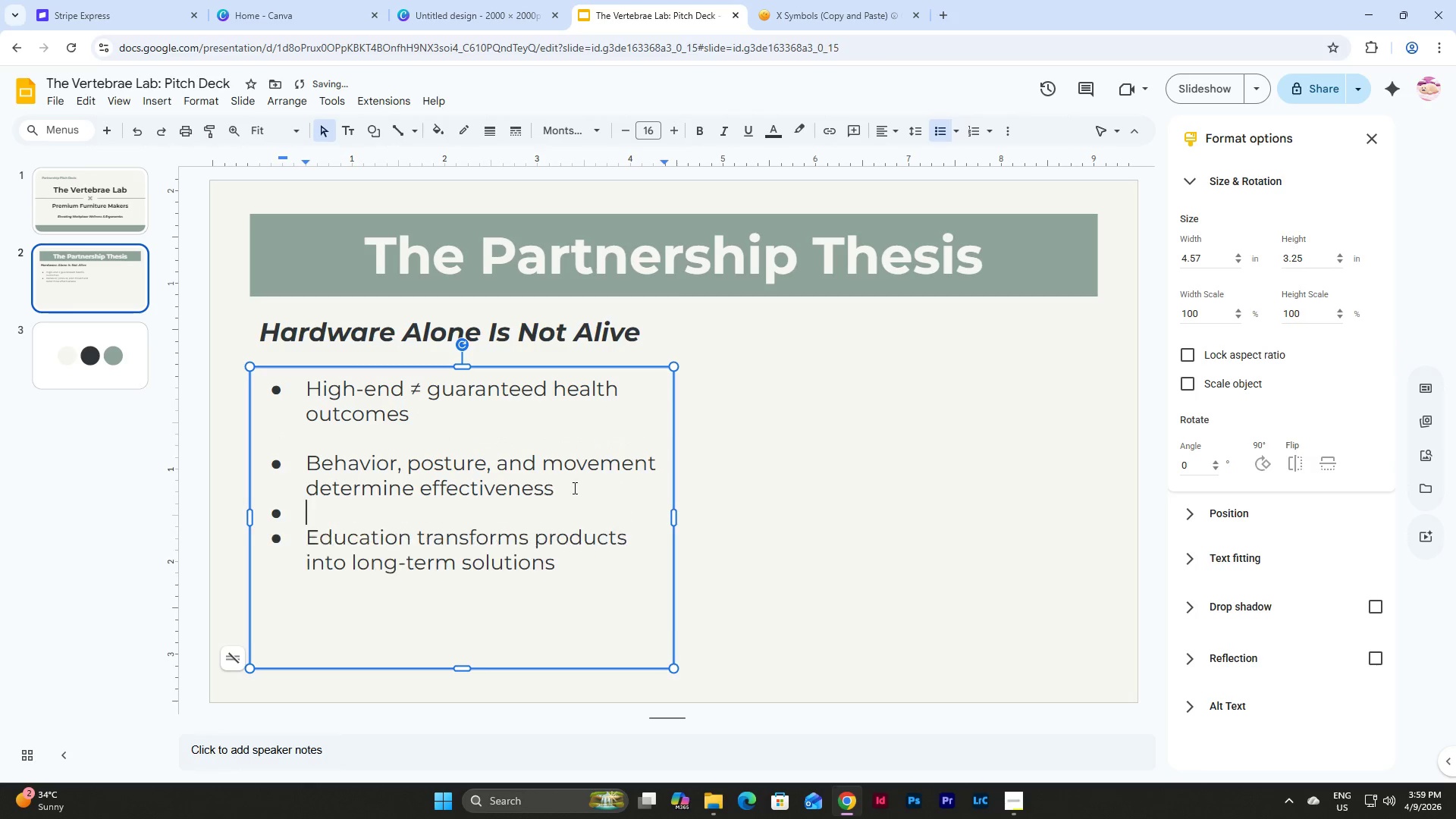 
key(Enter)
 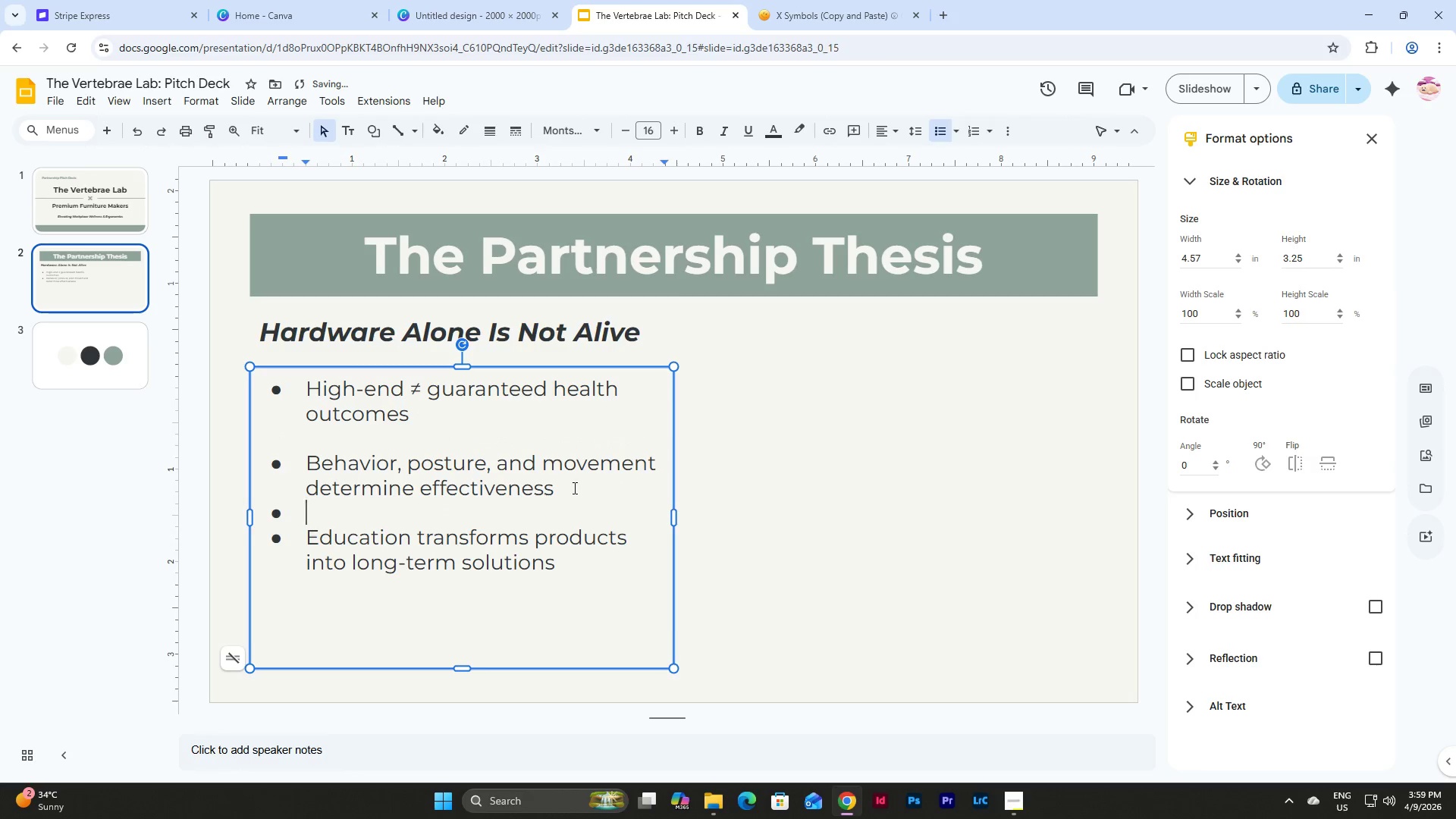 
key(Backspace)
 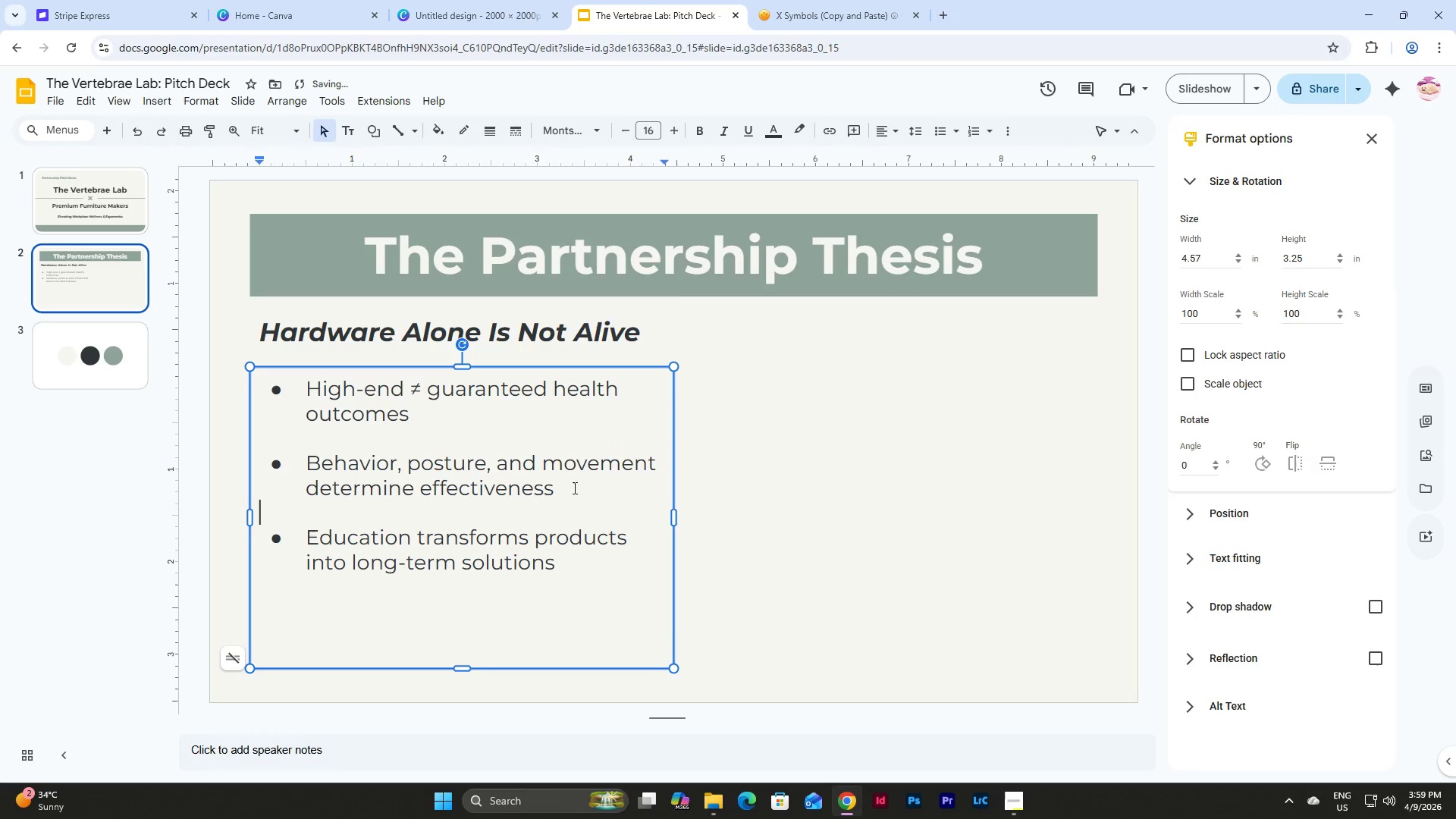 
key(Backspace)
 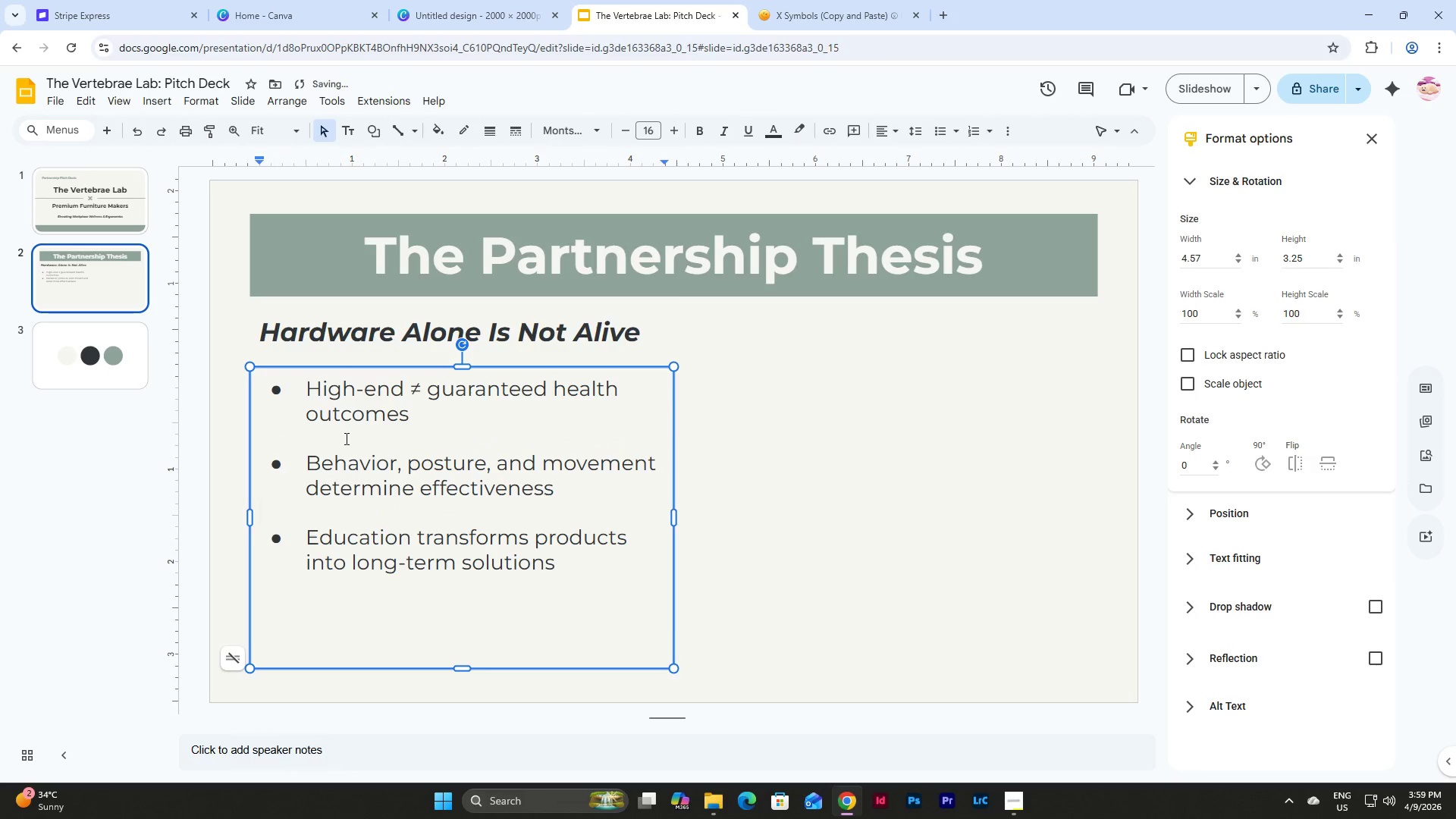 
left_click([345, 439])
 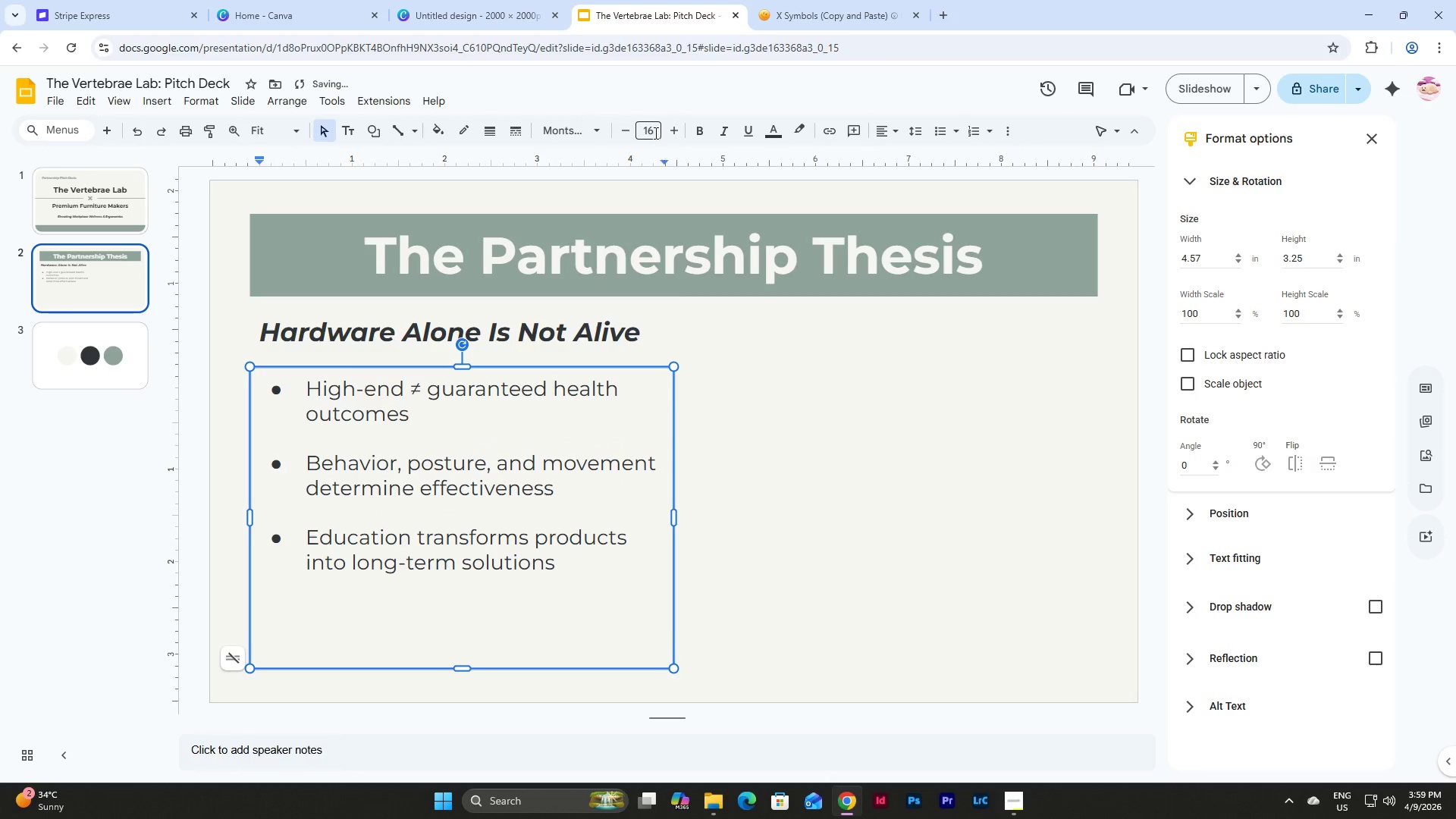 
left_click([654, 133])
 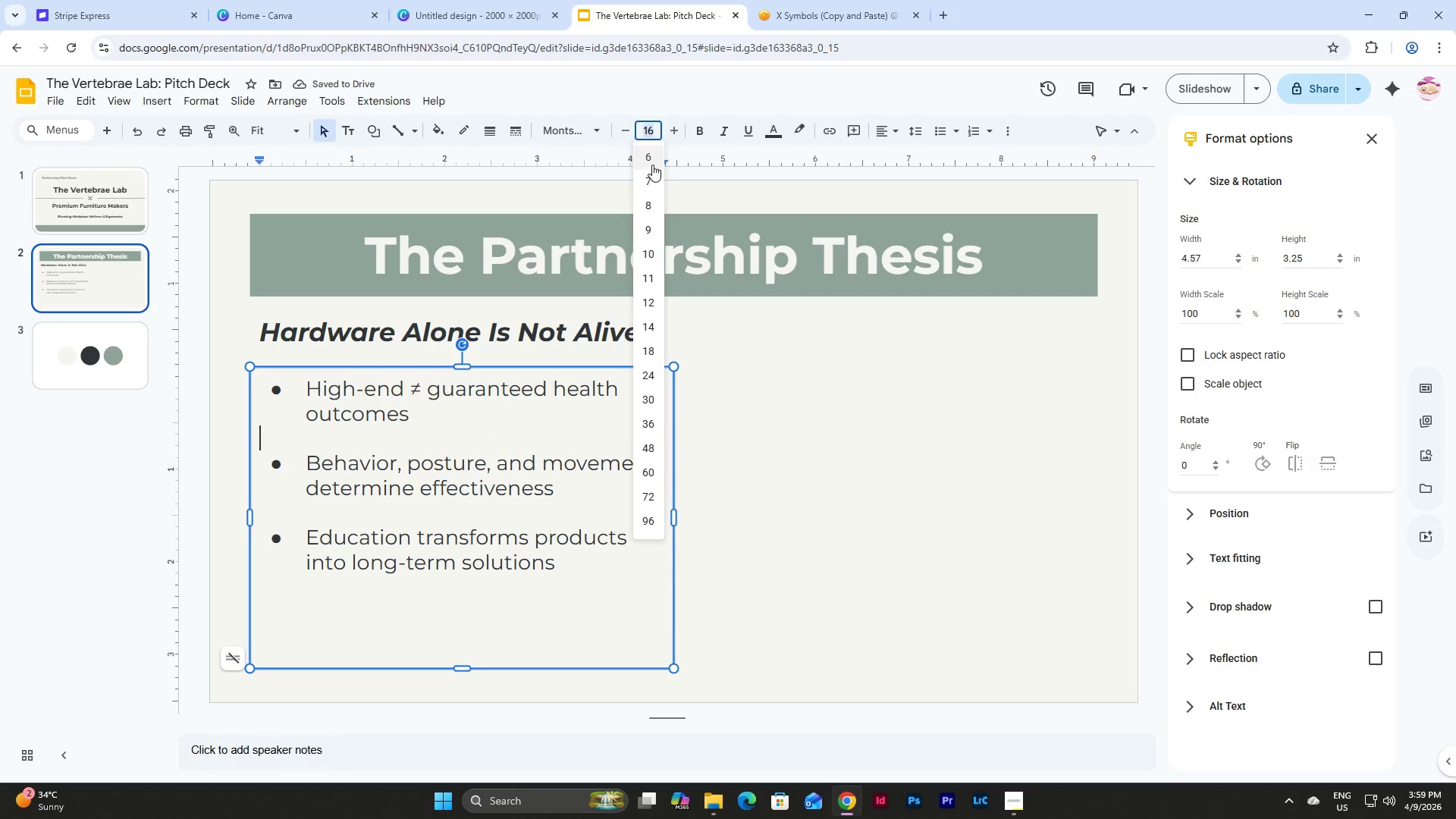 
left_click([652, 157])
 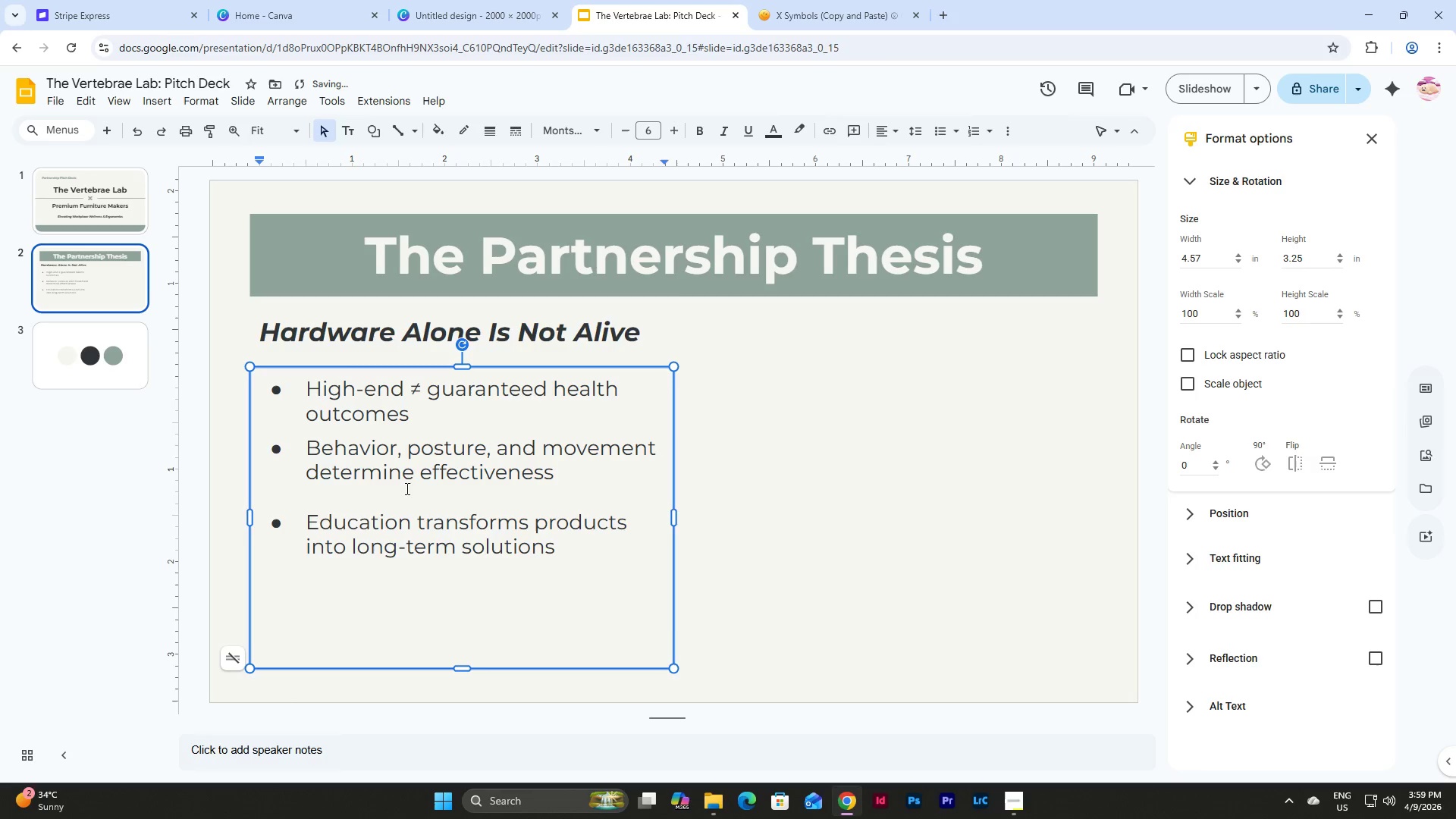 
left_click([375, 498])
 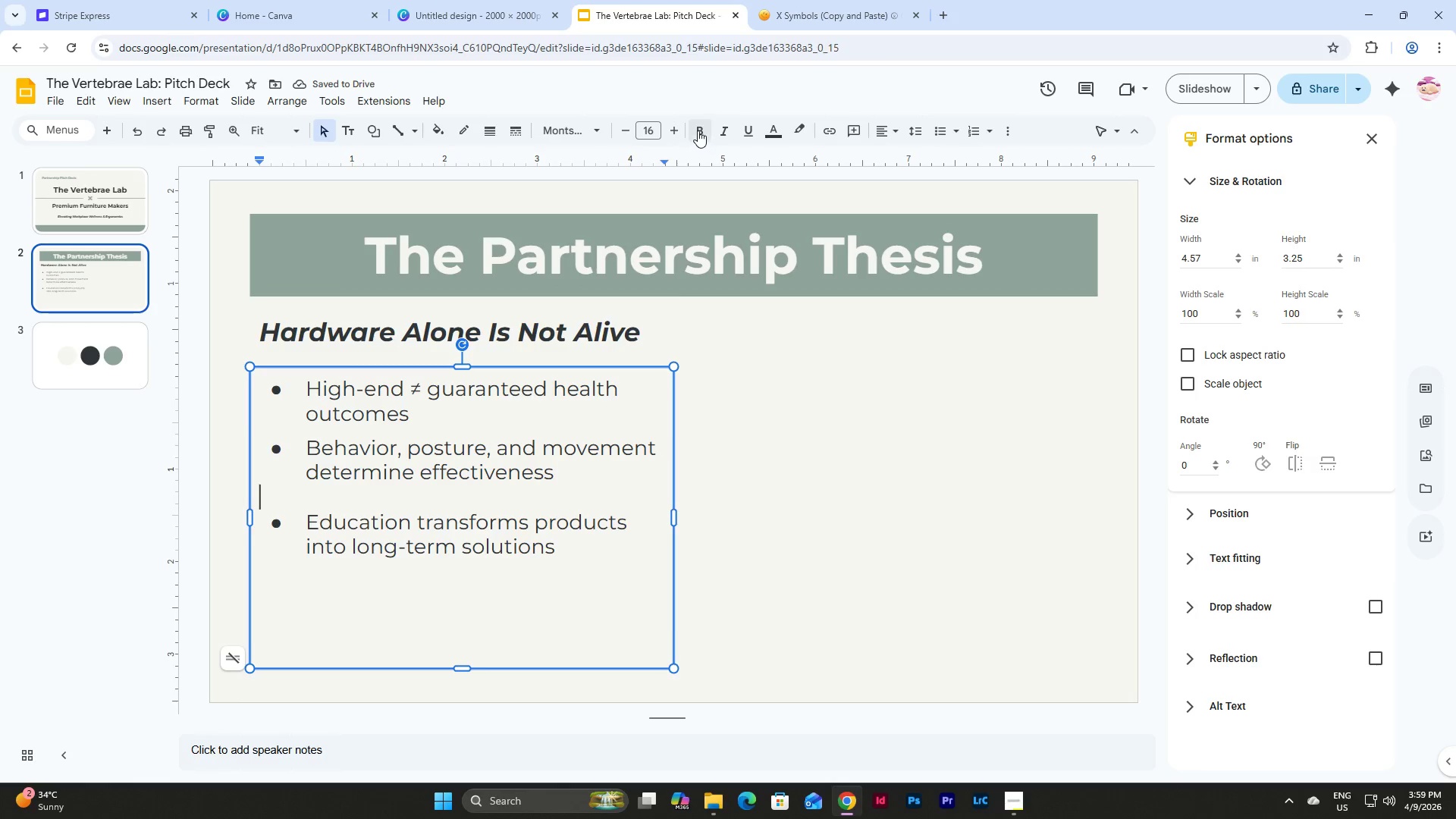 
left_click([649, 129])
 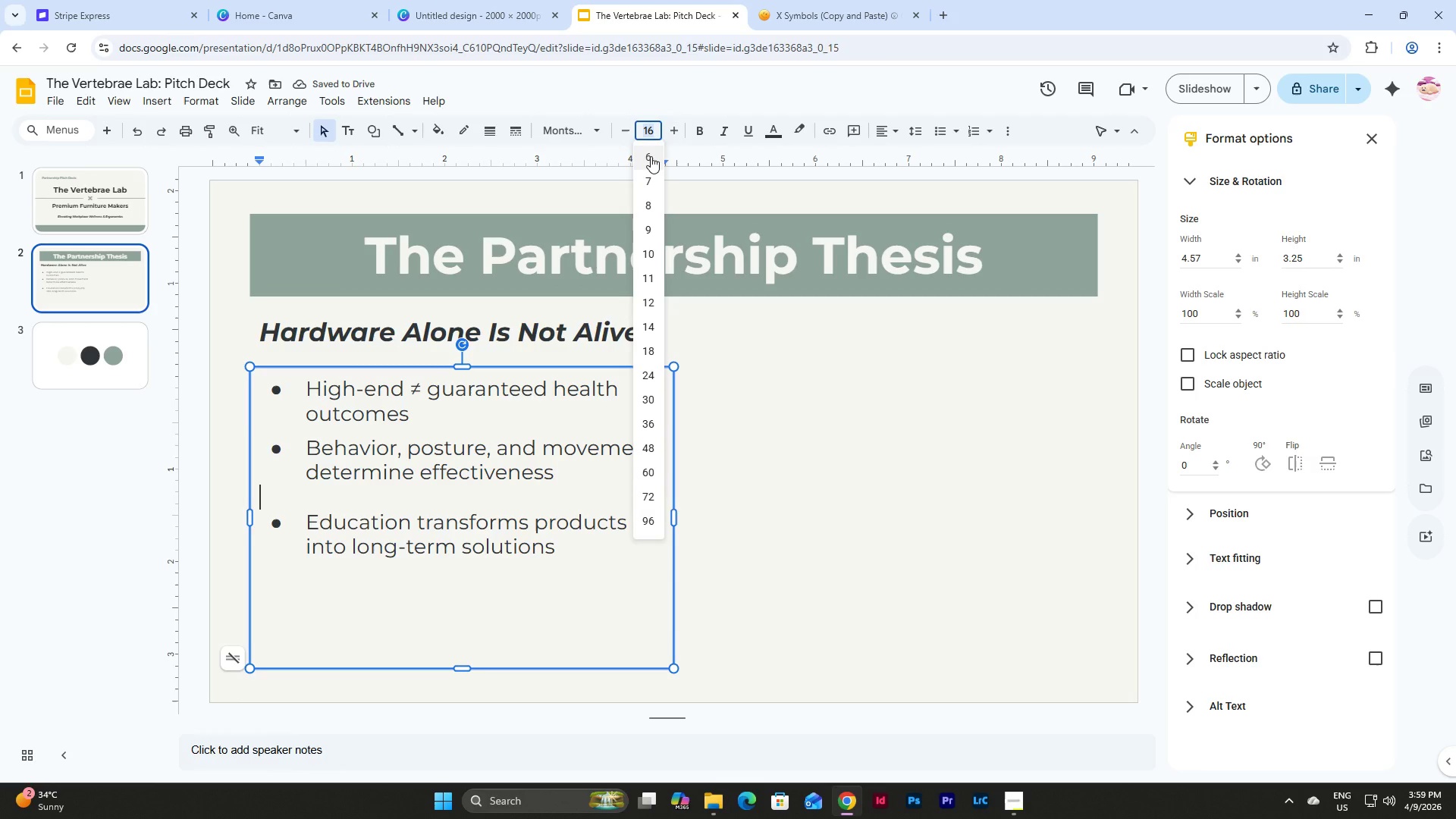 
left_click([651, 156])
 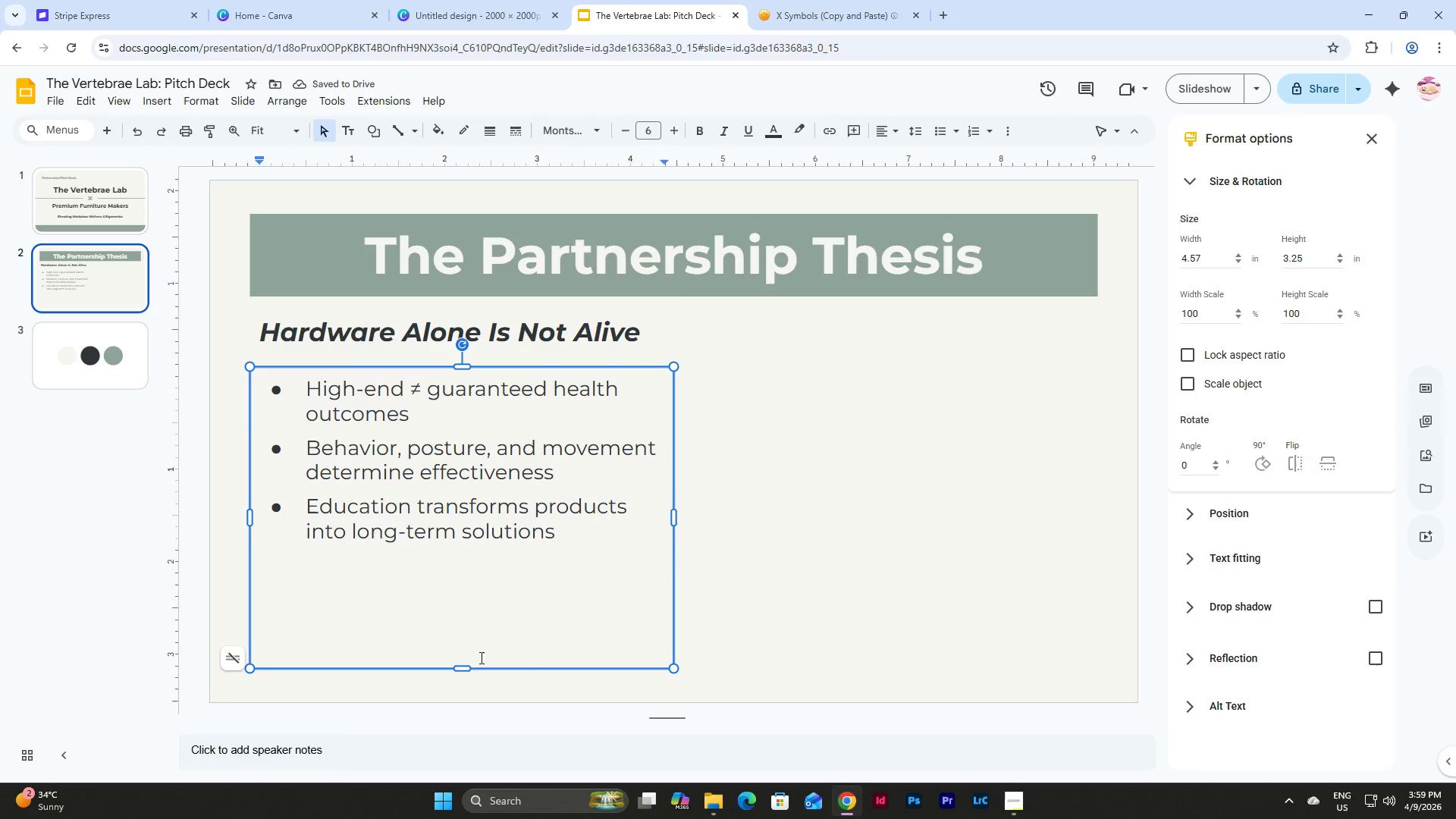 
wait(6.58)
 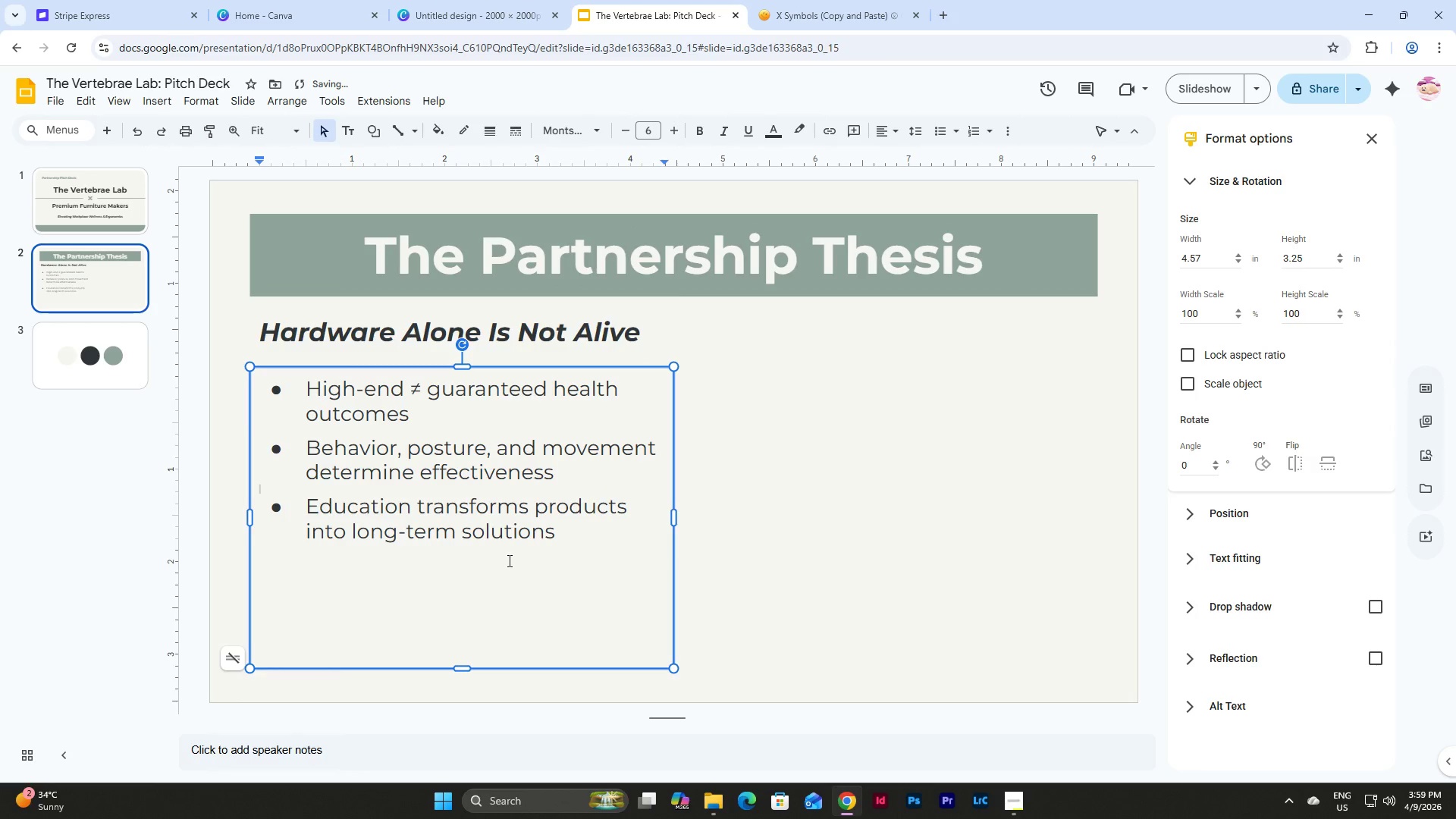 
left_click_drag(start_coordinate=[461, 670], to_coordinate=[463, 557])
 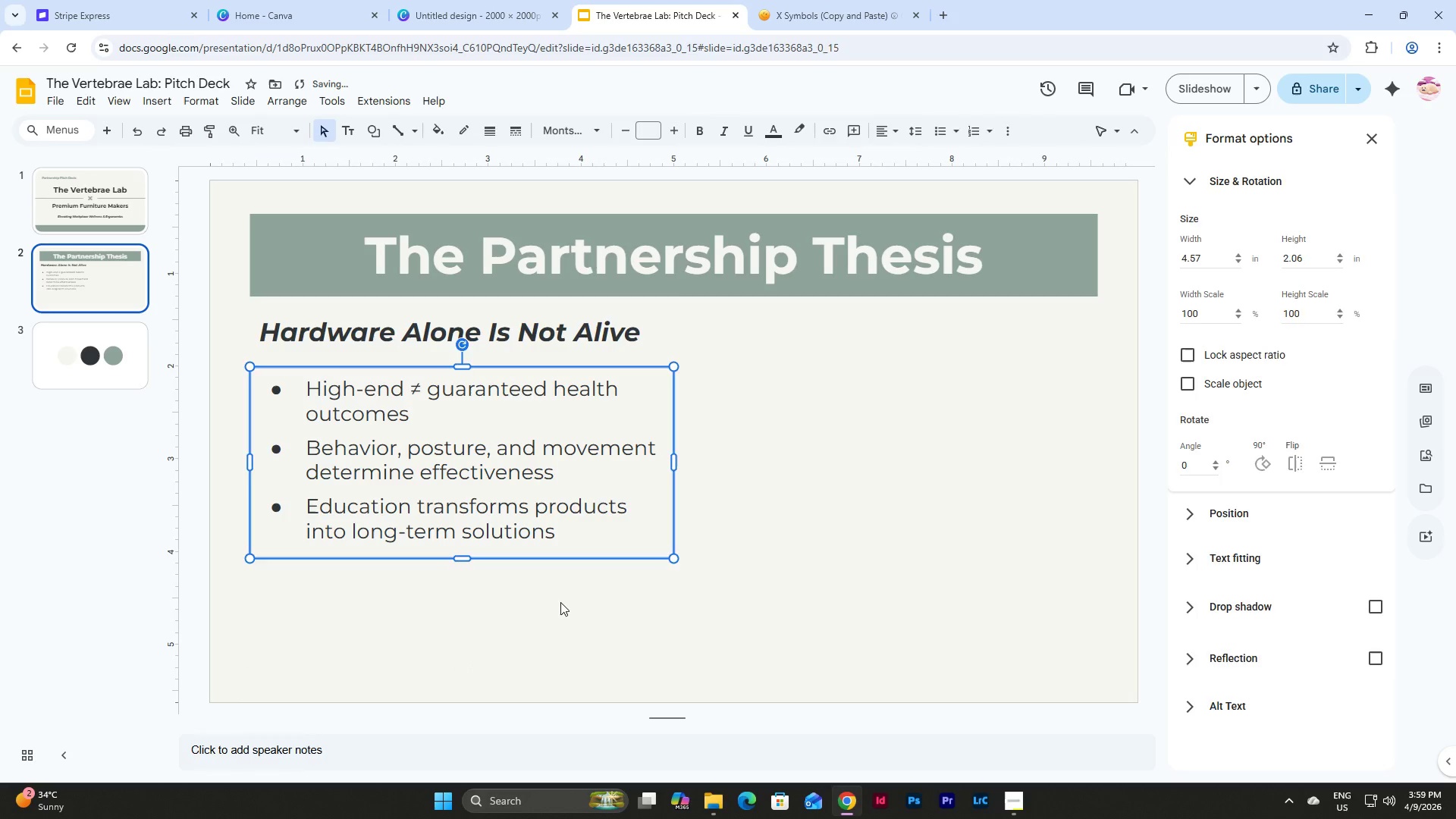 
left_click([560, 602])
 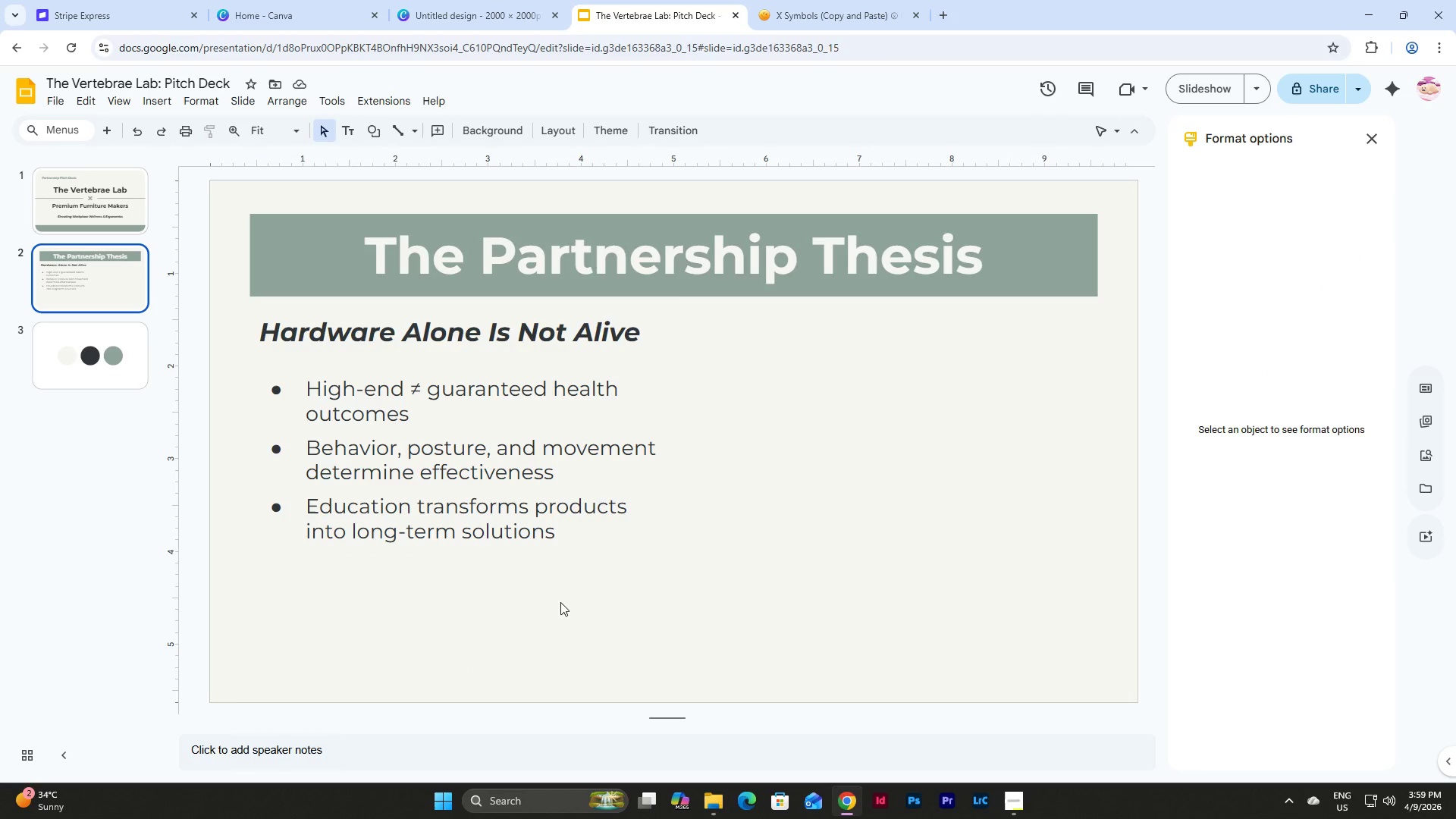 
wait(29.66)
 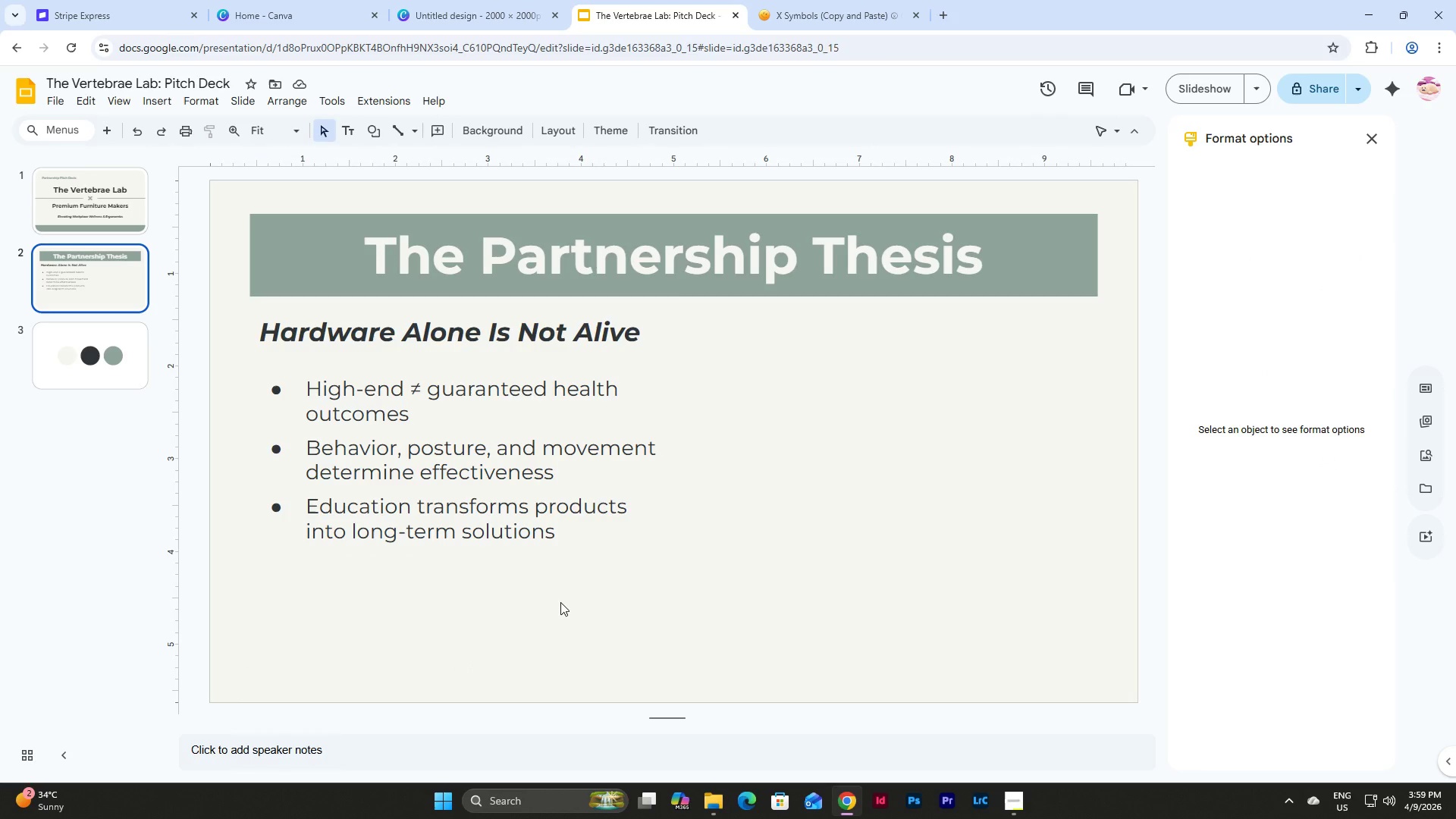 
left_click([424, 382])
 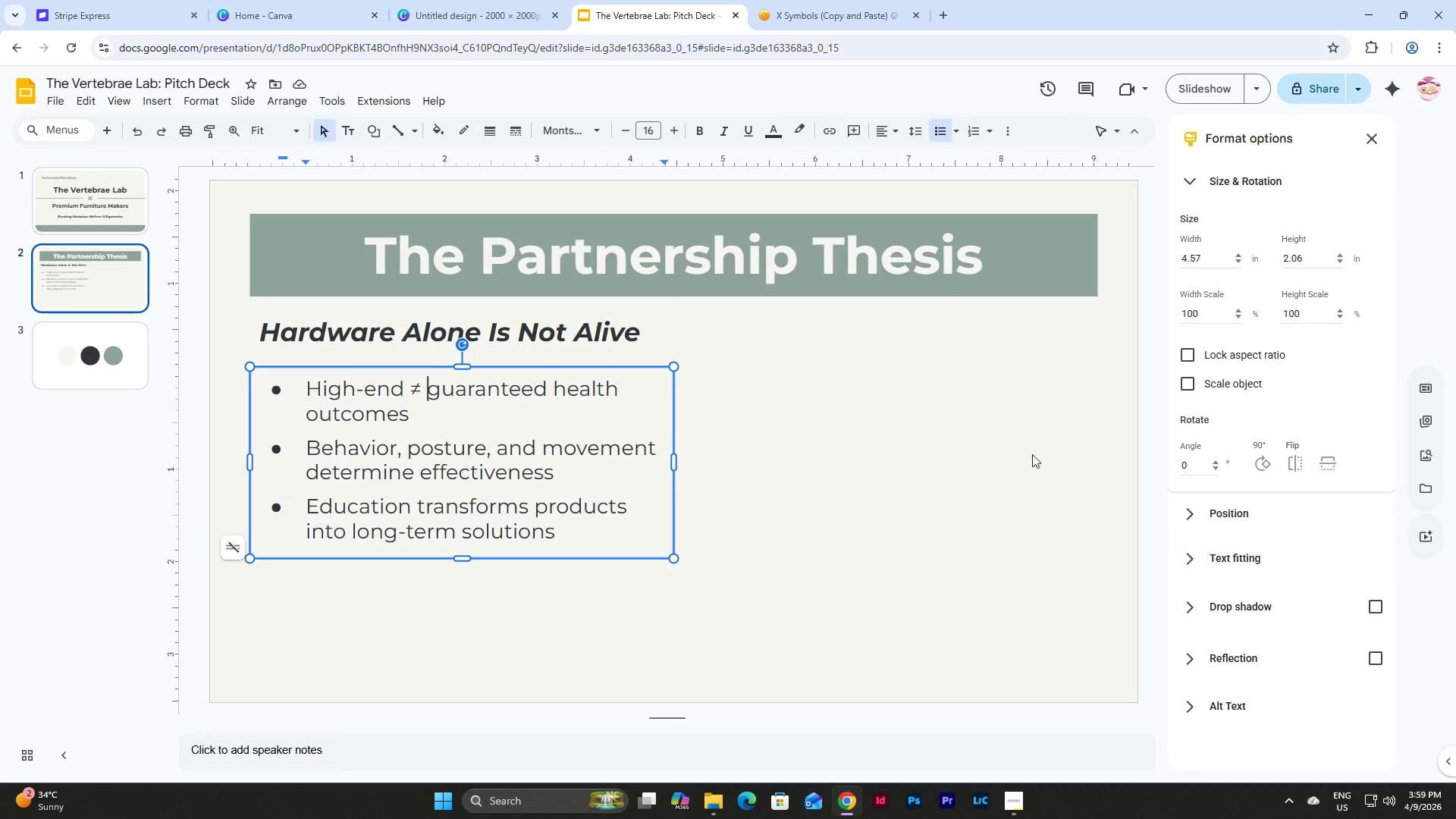 
left_click([846, 413])
 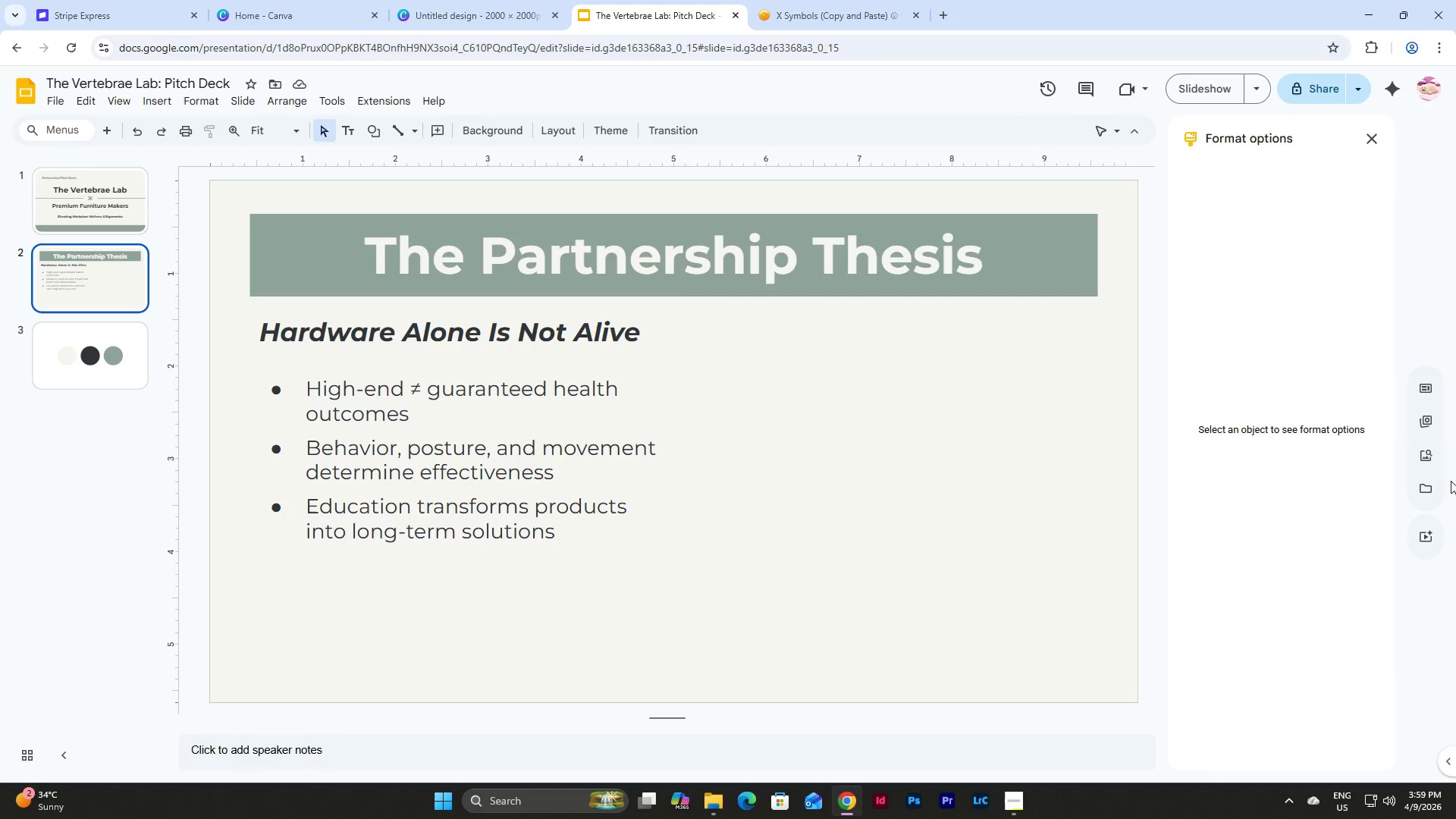 
left_click([1427, 451])
 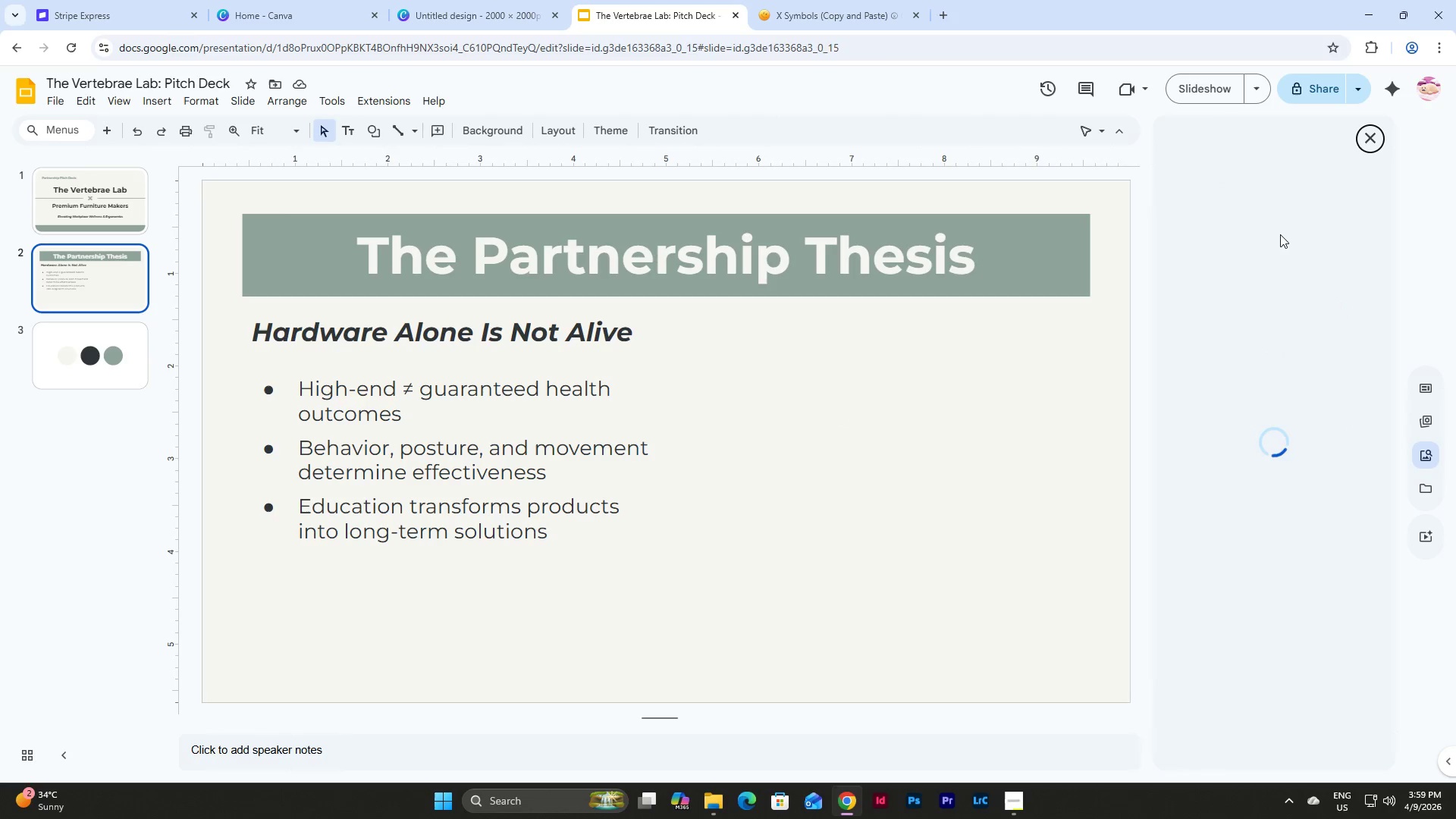 
mouse_move([1259, 197])
 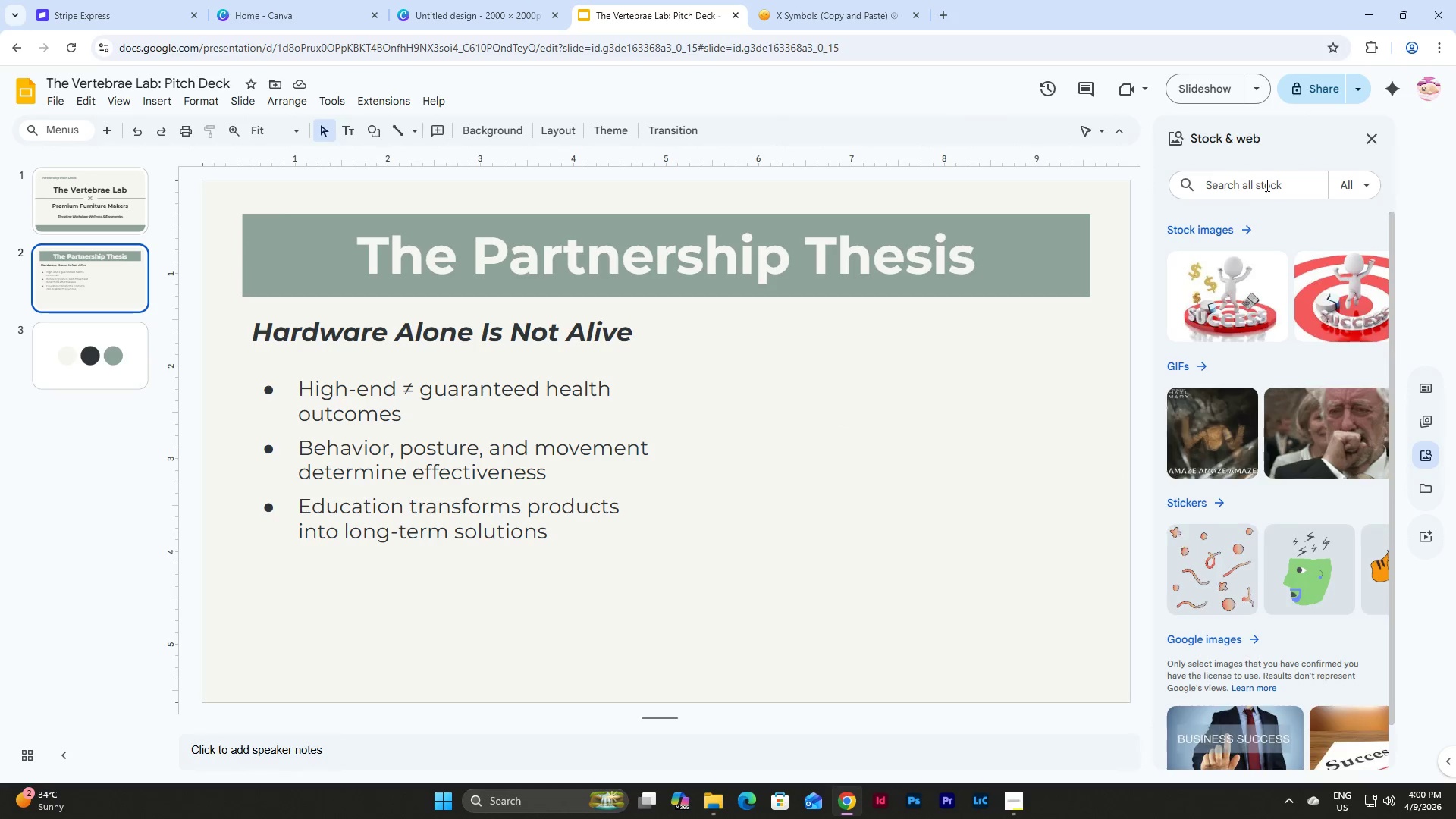 
left_click([1266, 185])
 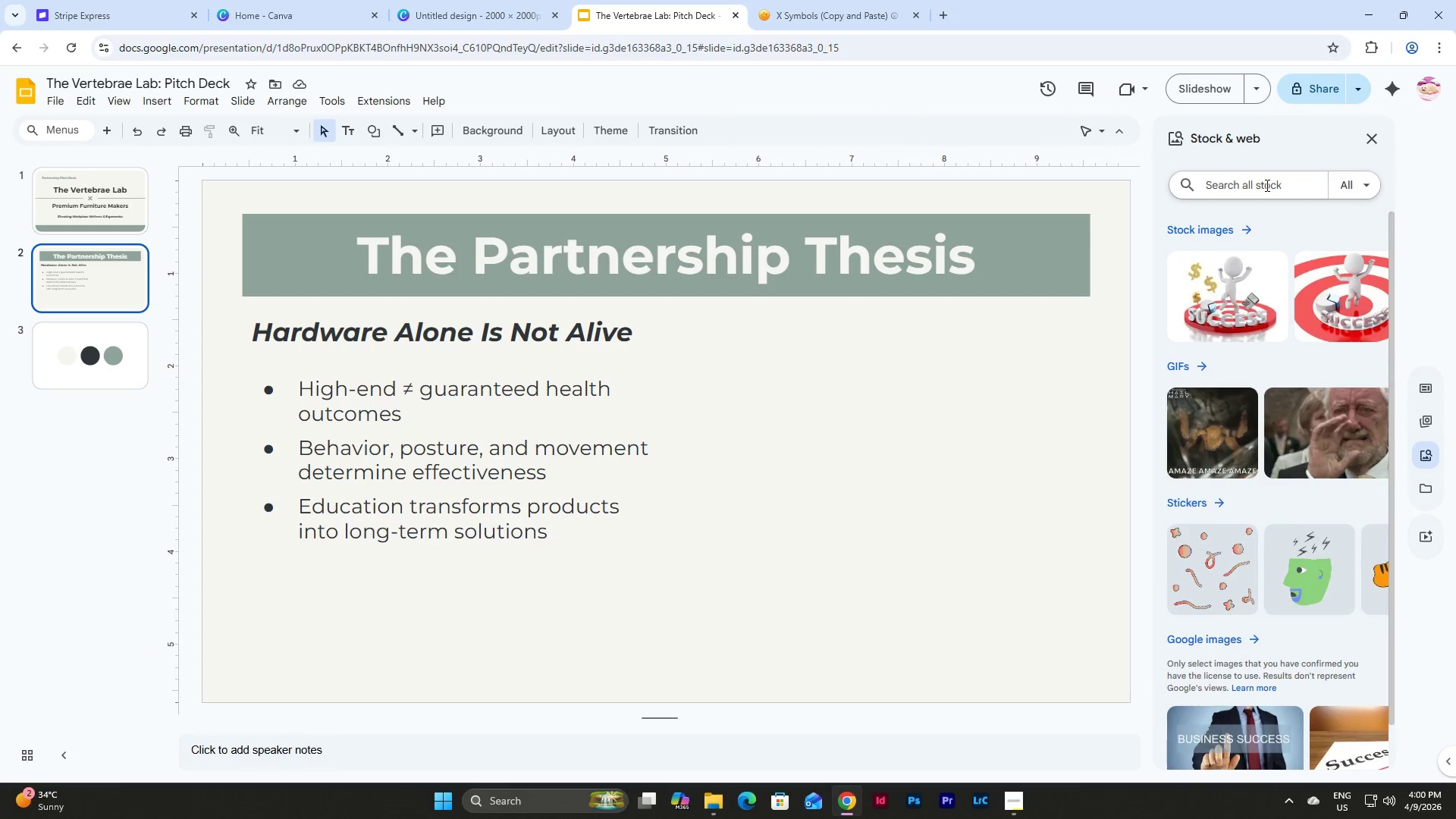 
wait(15.62)
 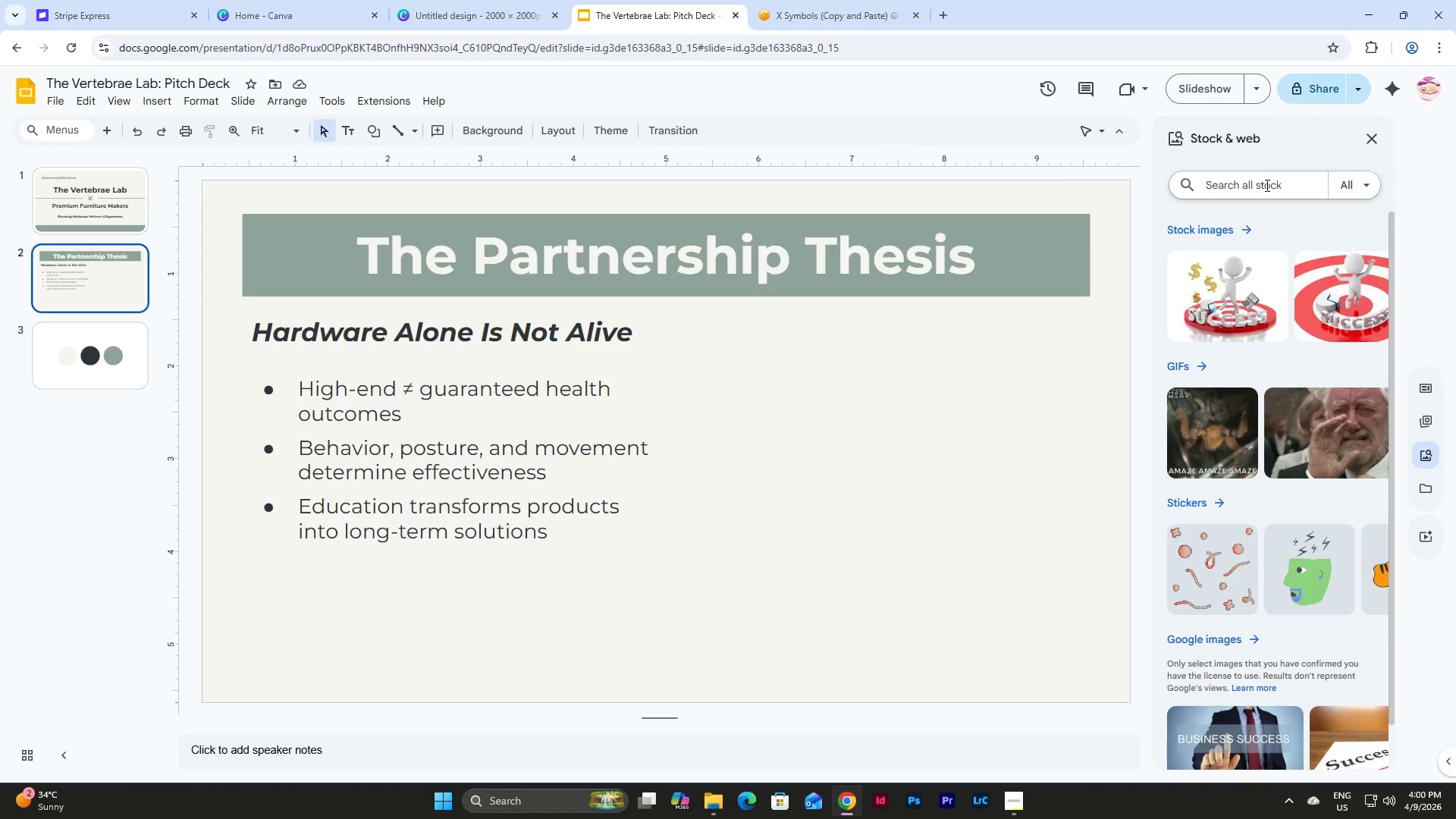 
left_click([1023, 808])